 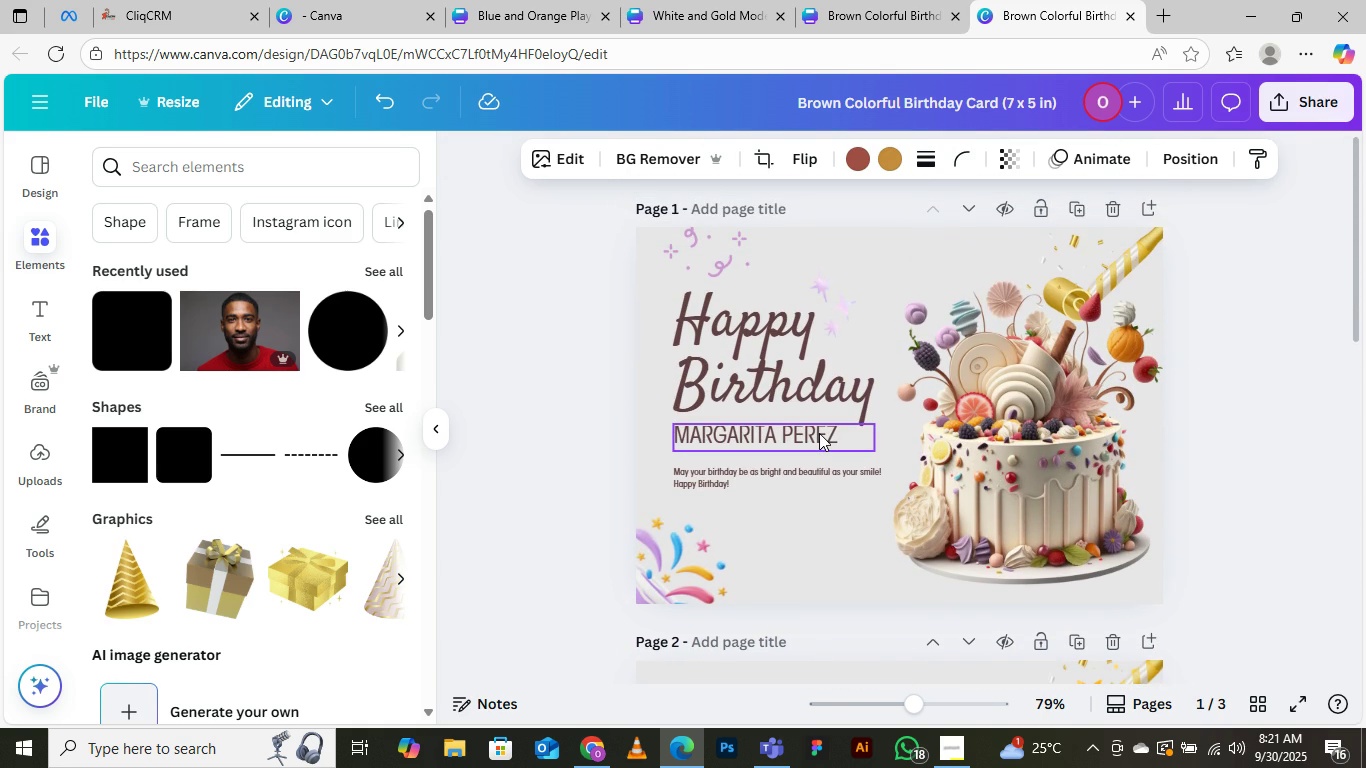 
scroll: coordinate [819, 433], scroll_direction: down, amount: 5.0
 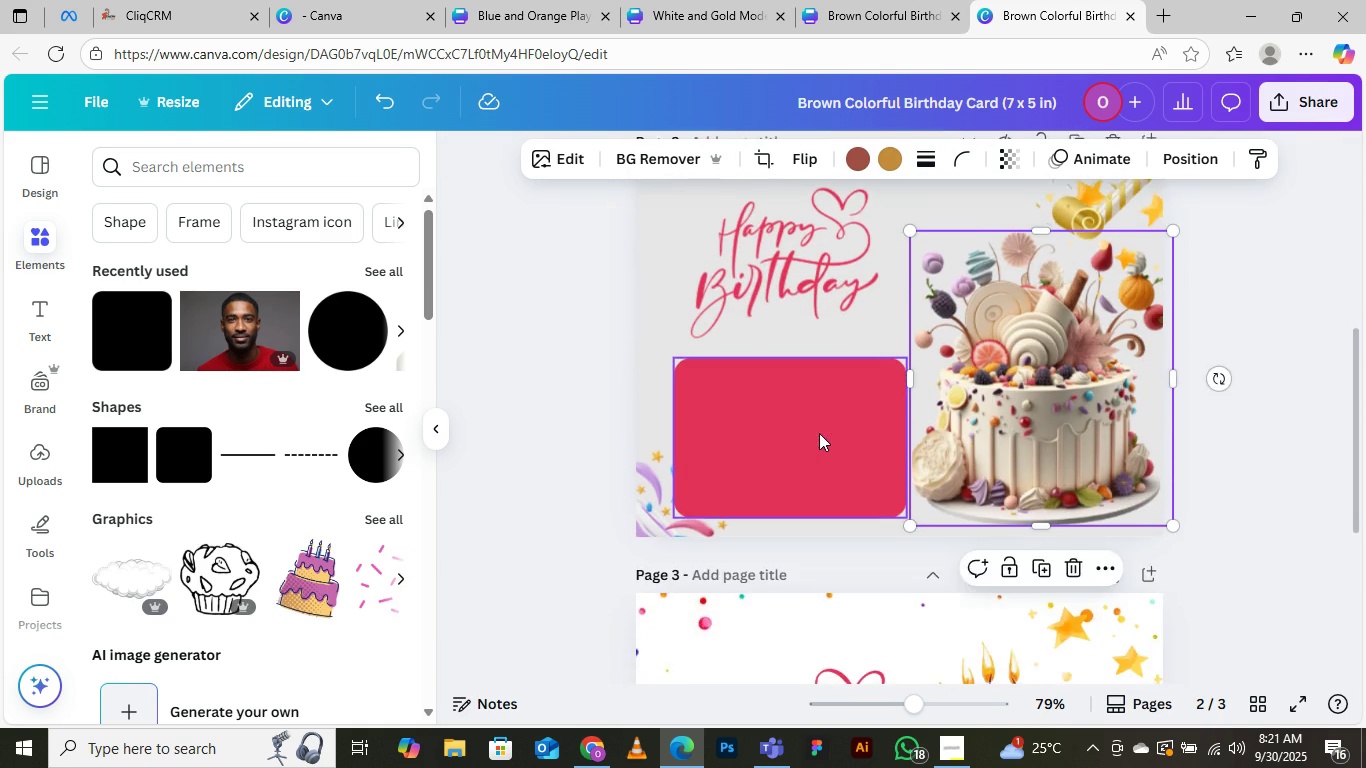 
scroll: coordinate [819, 433], scroll_direction: up, amount: 4.0
 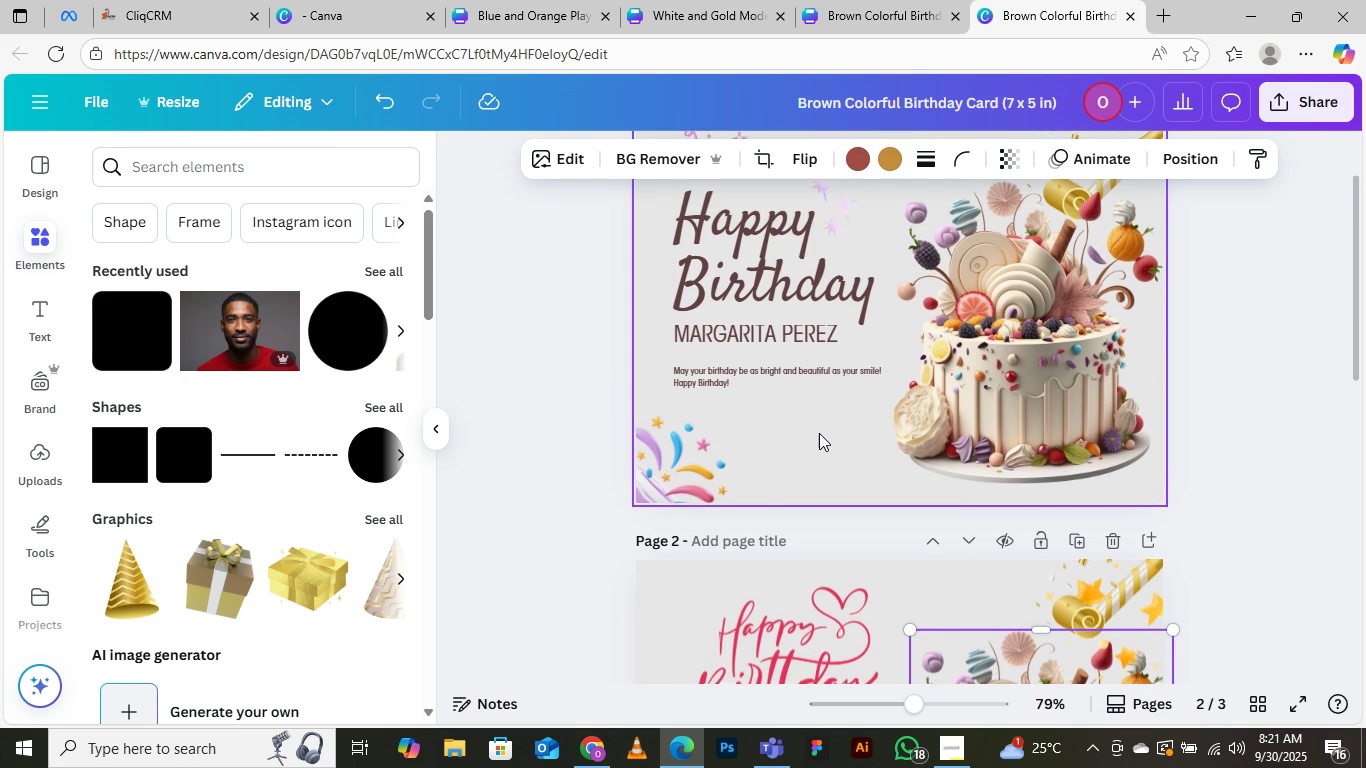 
scroll: coordinate [819, 433], scroll_direction: down, amount: 2.0
 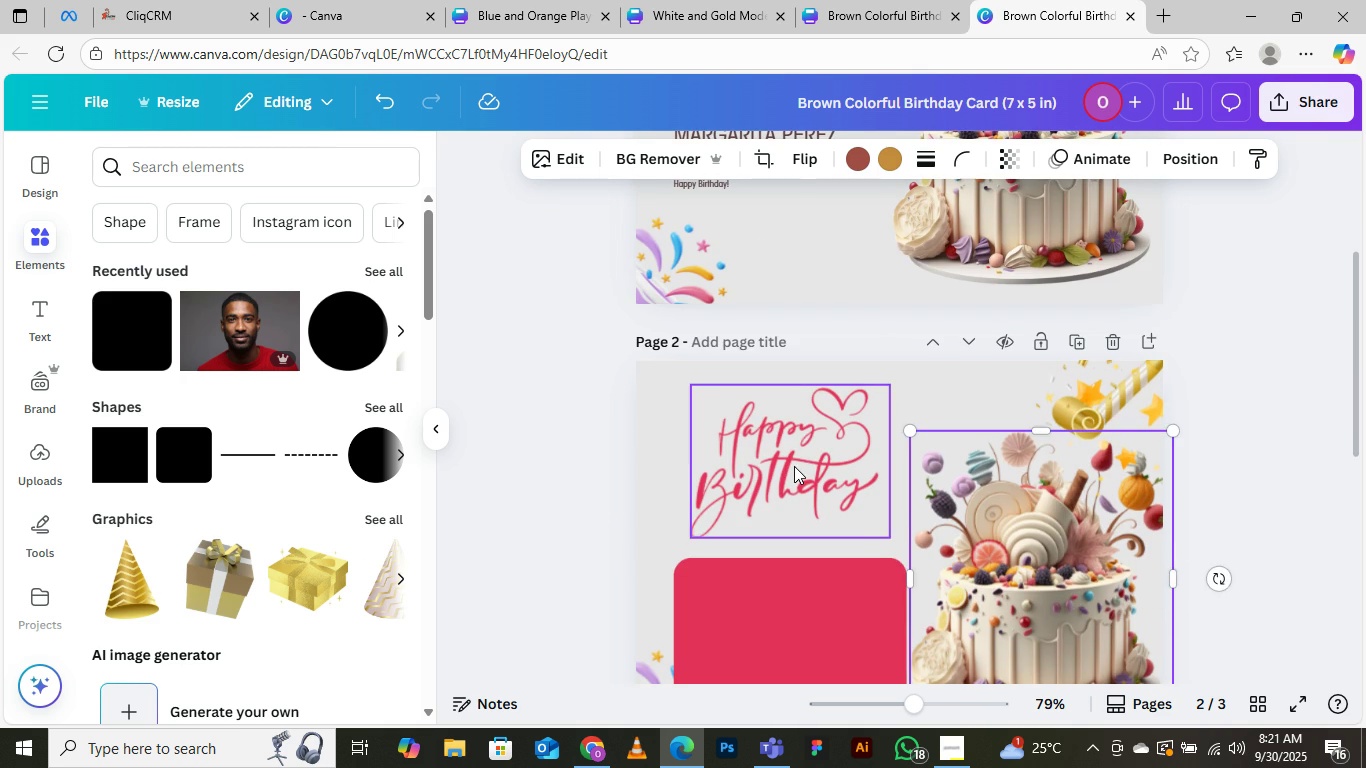 
left_click([794, 466])
 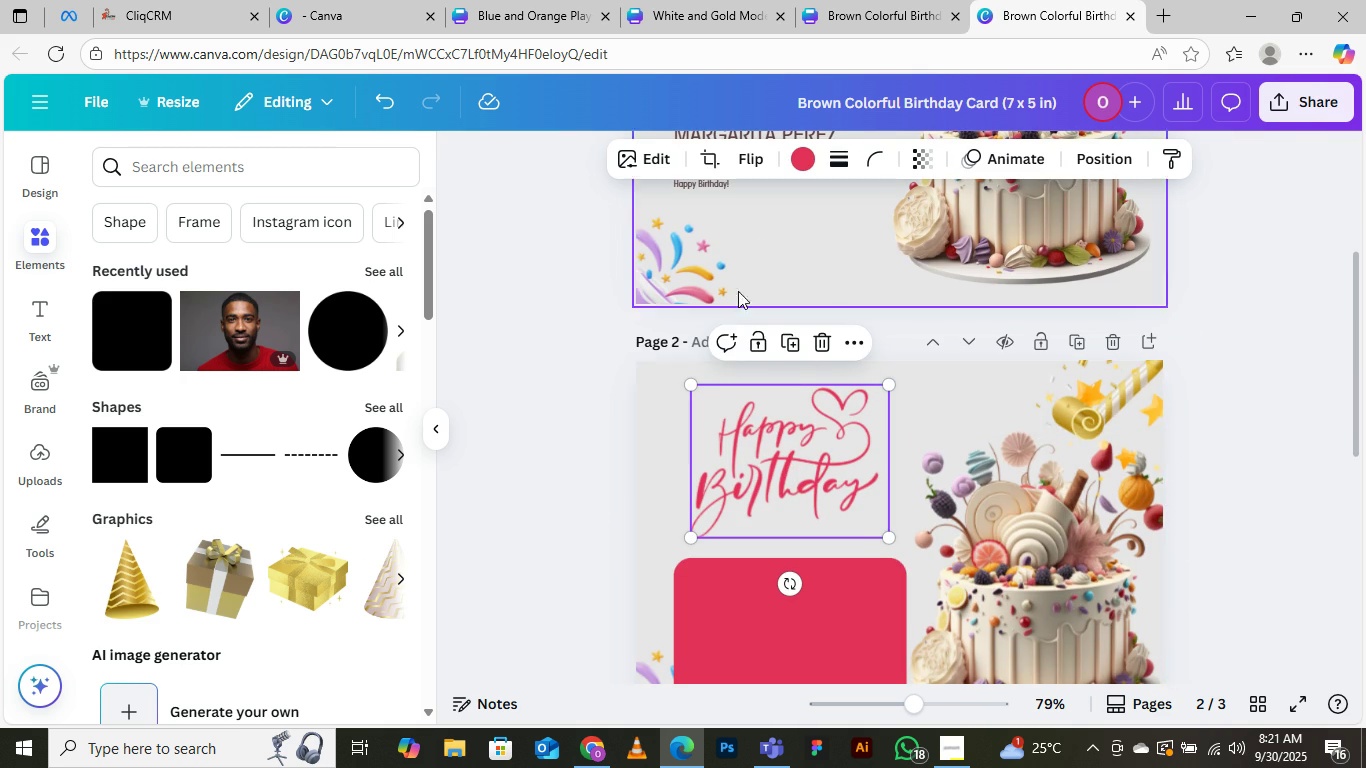 
scroll: coordinate [784, 317], scroll_direction: up, amount: 2.0
 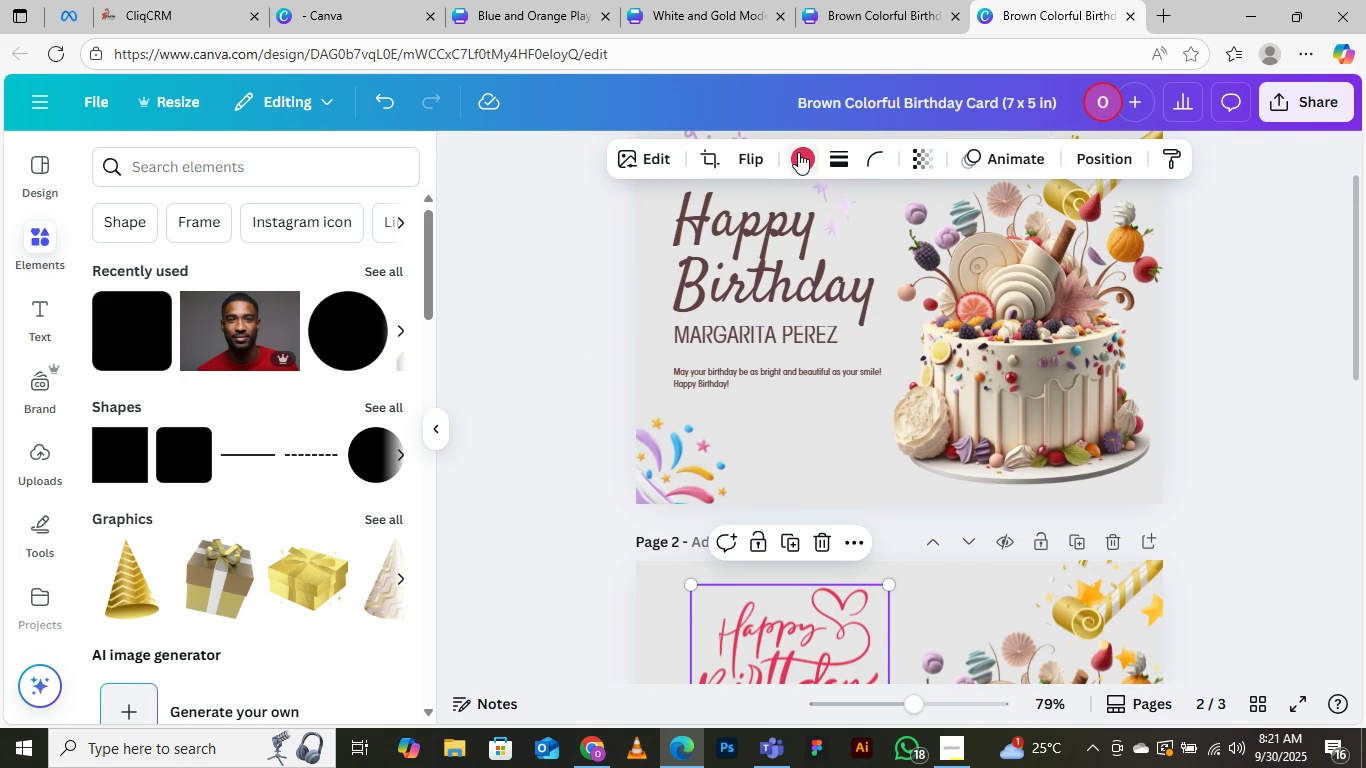 
left_click([798, 152])
 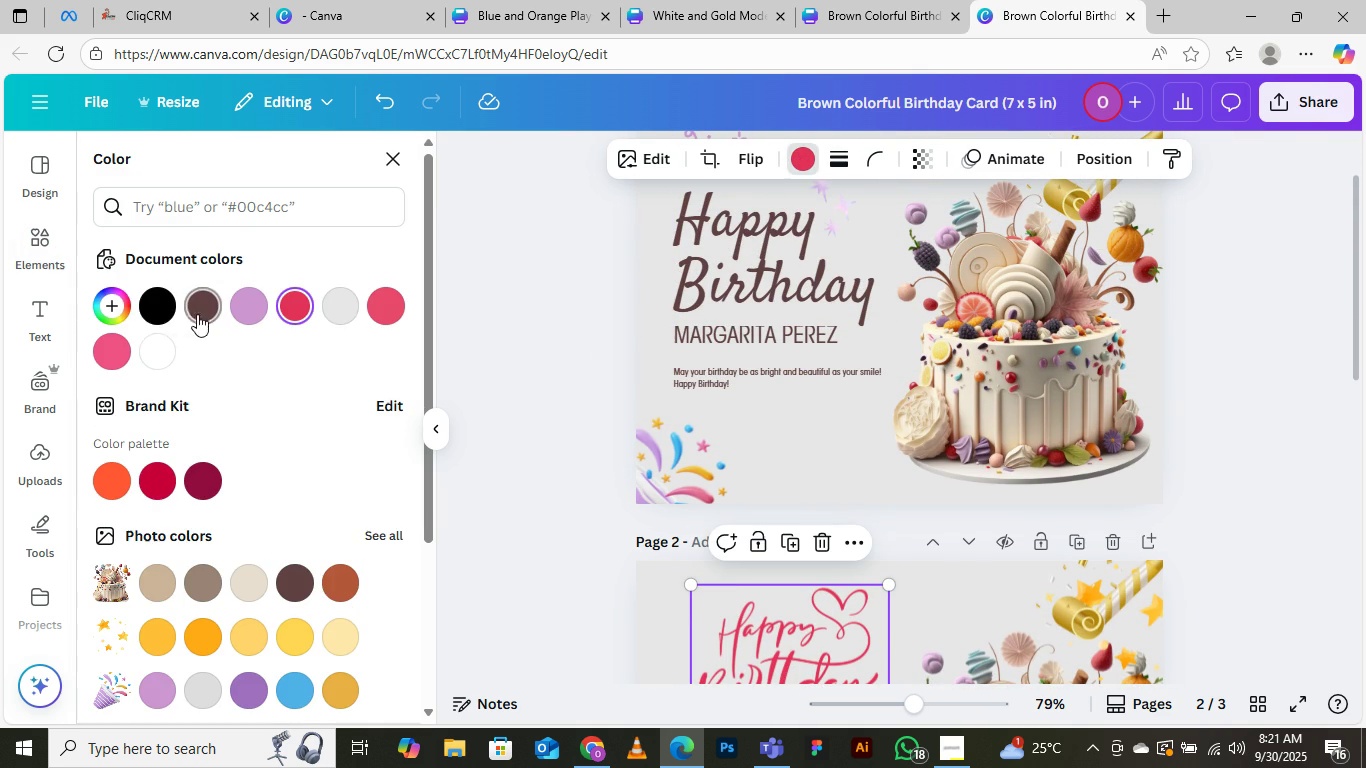 
left_click([192, 311])
 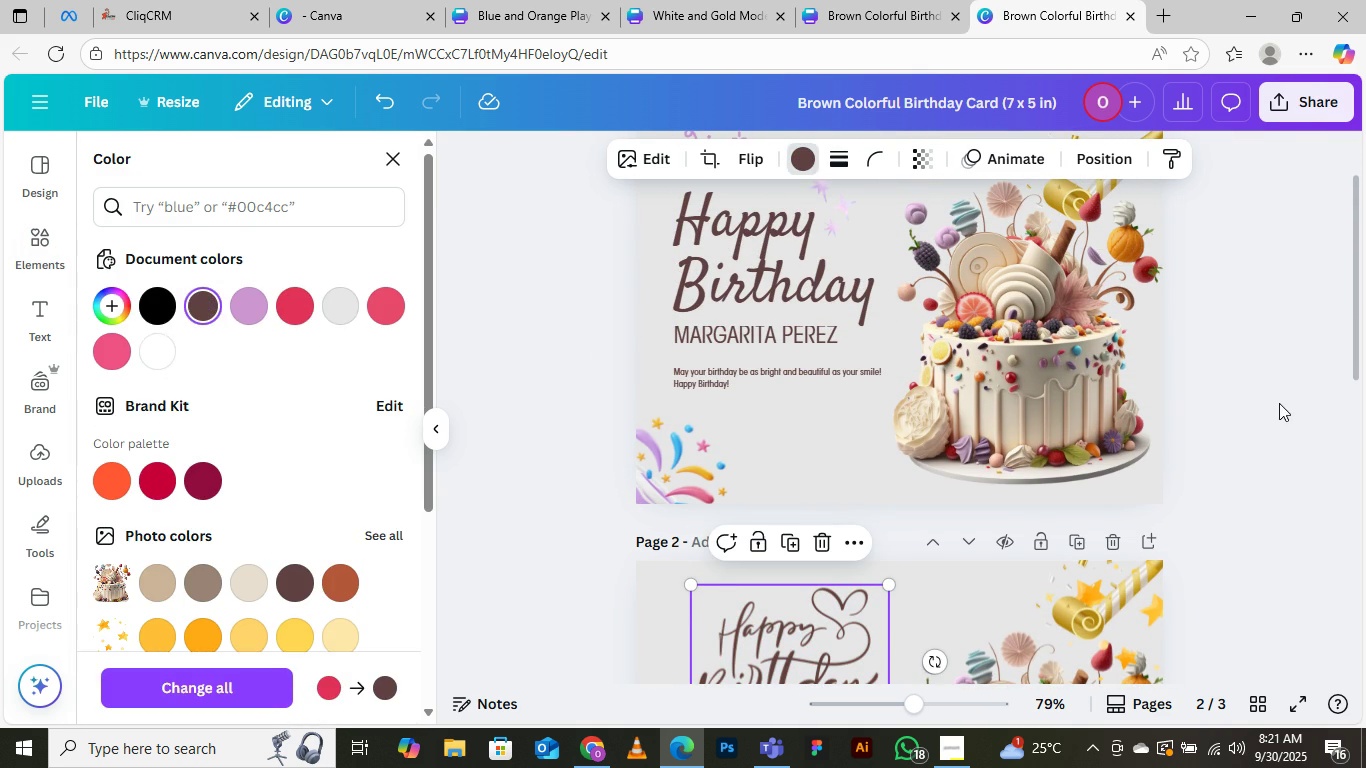 
left_click([1279, 389])
 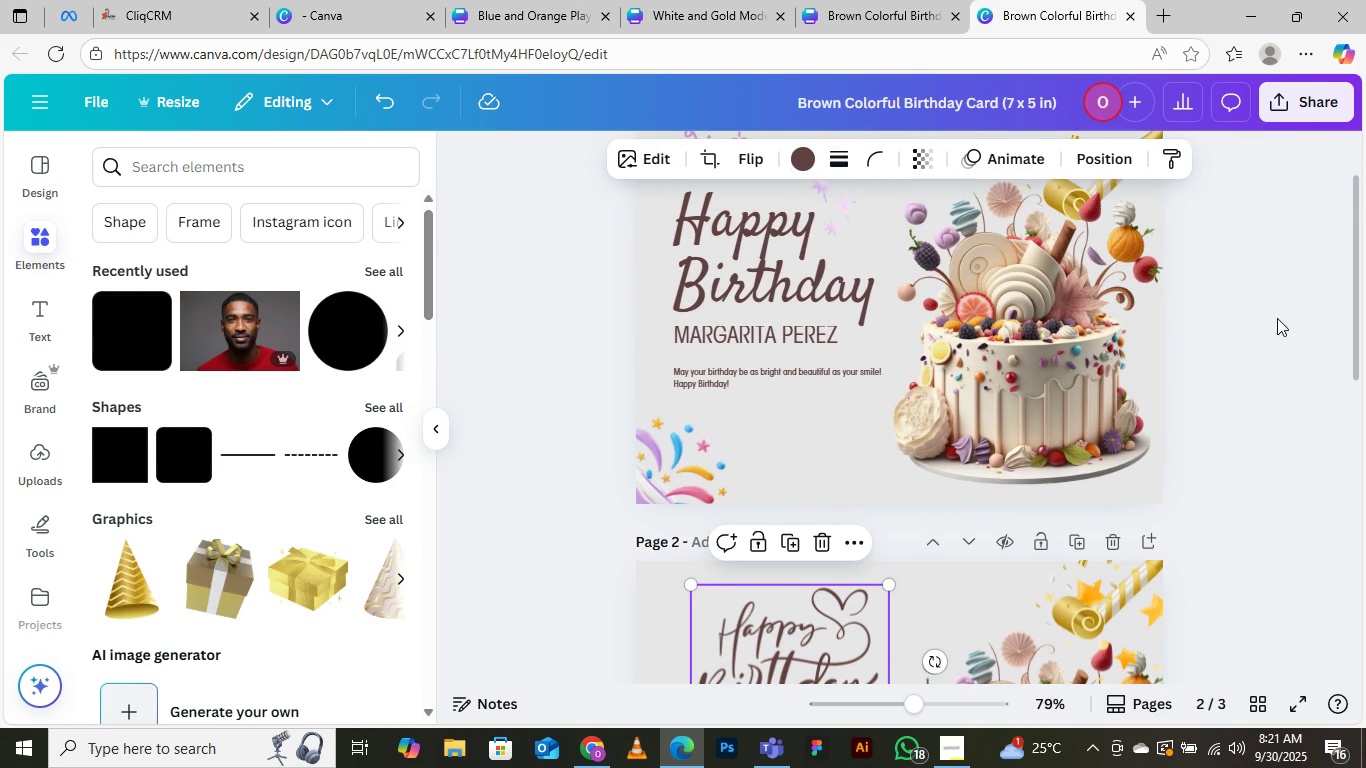 
left_click([1278, 315])
 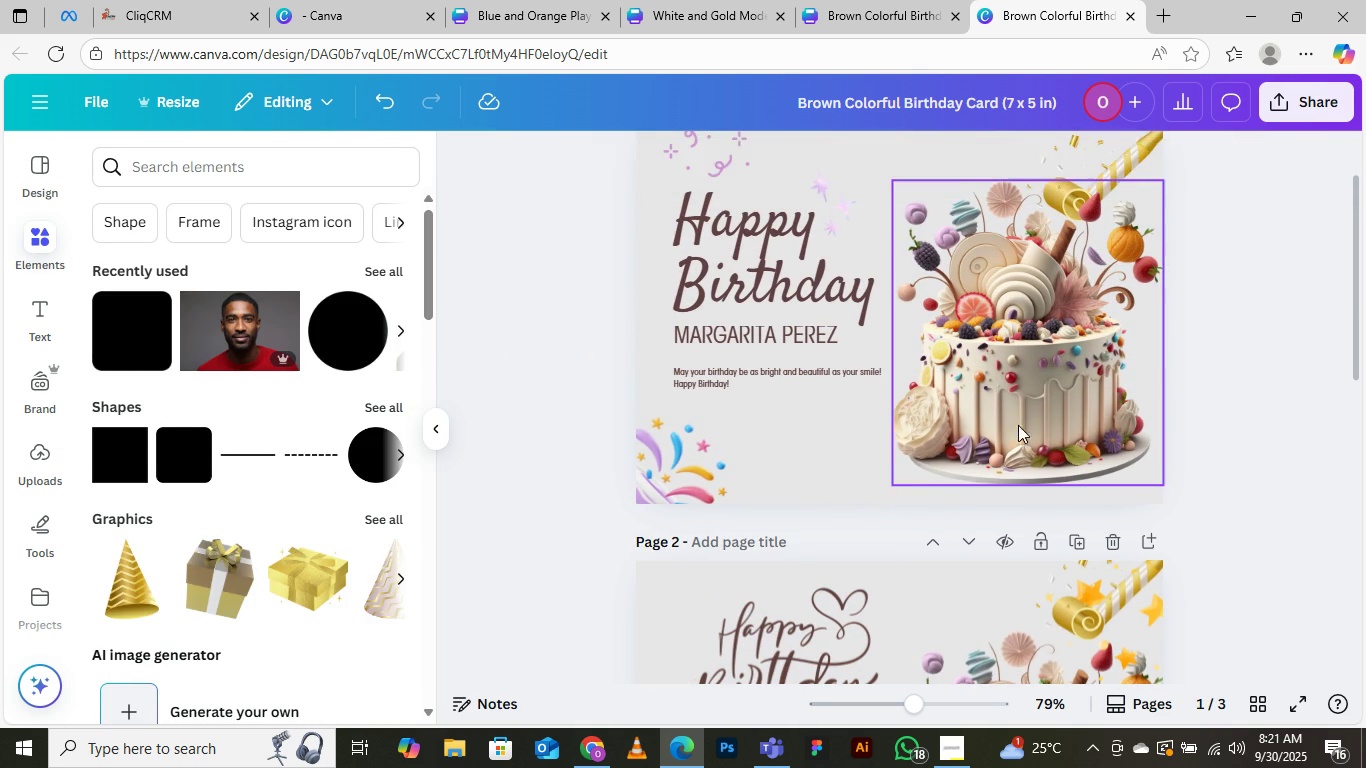 
scroll: coordinate [1011, 431], scroll_direction: down, amount: 4.0